 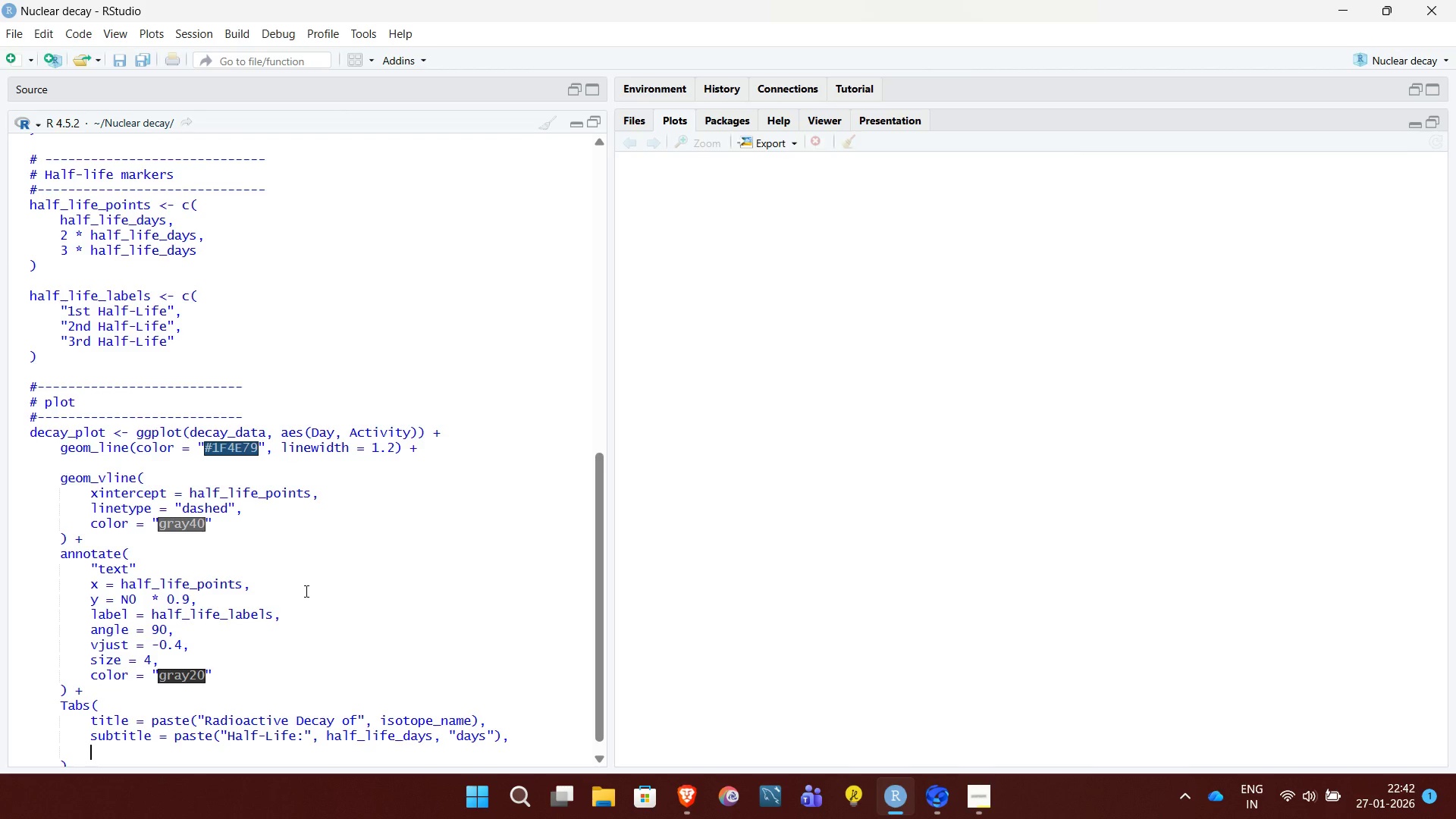 
hold_key(key=ShiftRight, duration=0.42)
 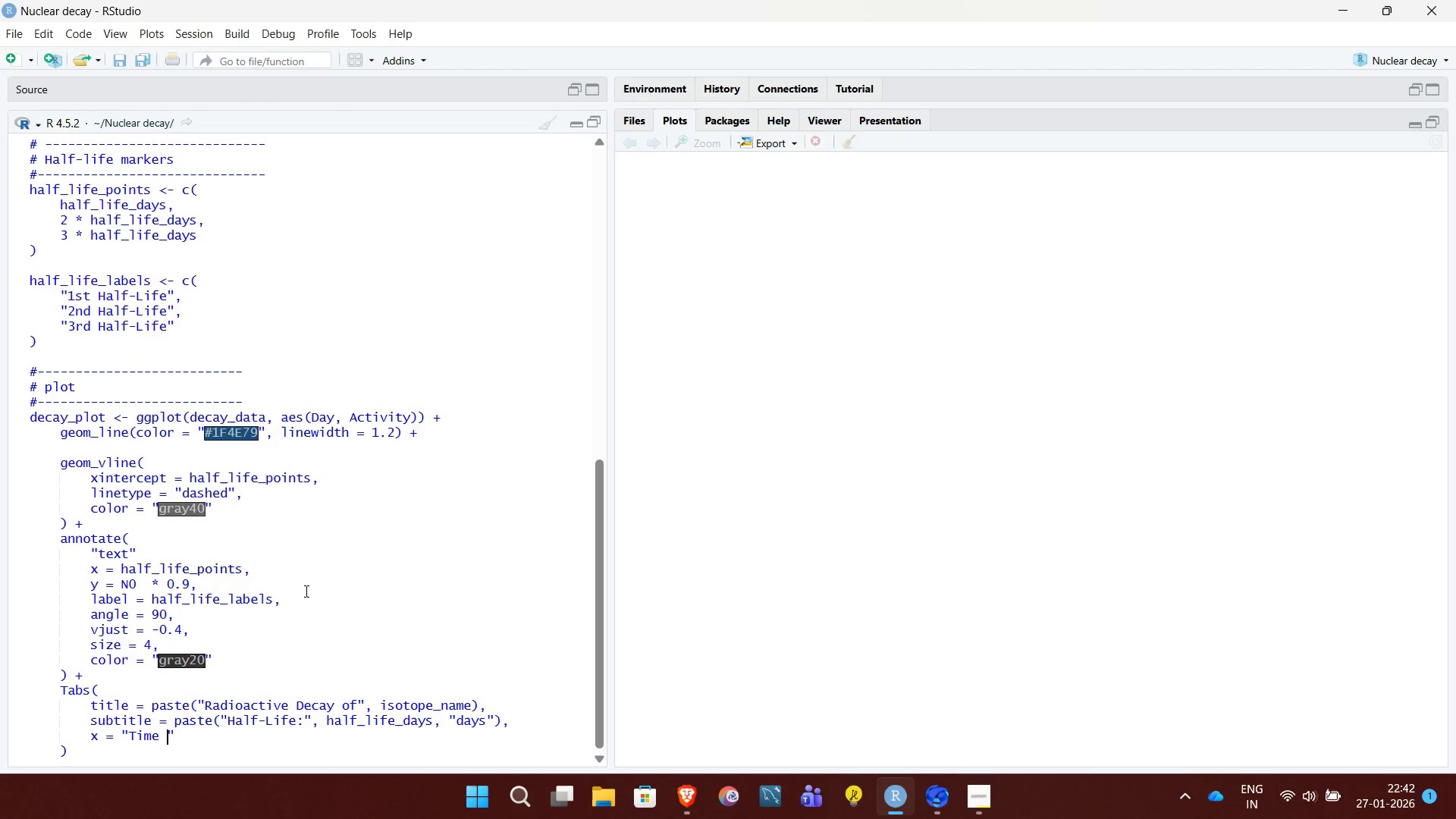 
hold_key(key=ShiftRight, duration=0.58)
 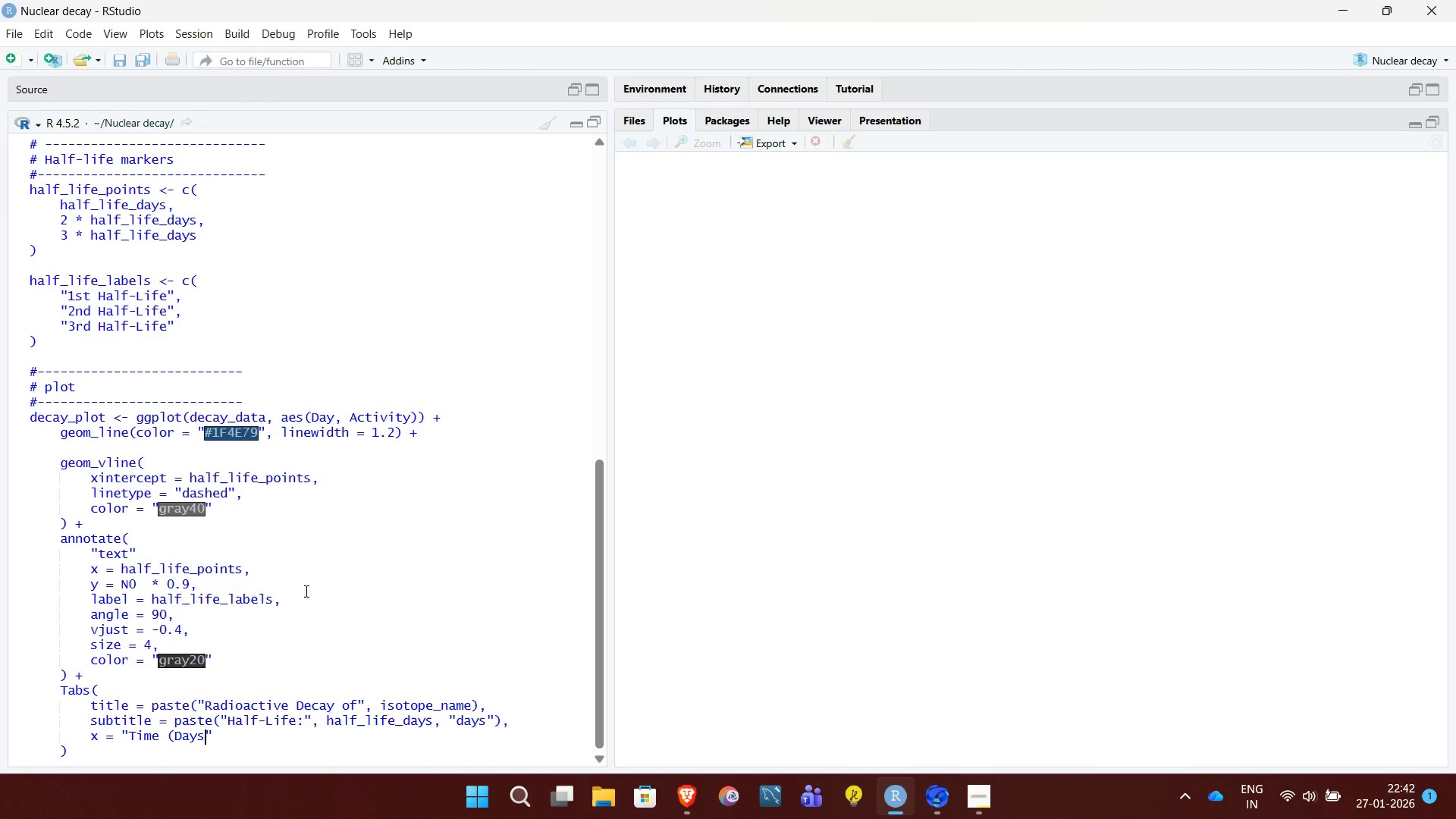 
hold_key(key=ShiftRight, duration=0.53)
 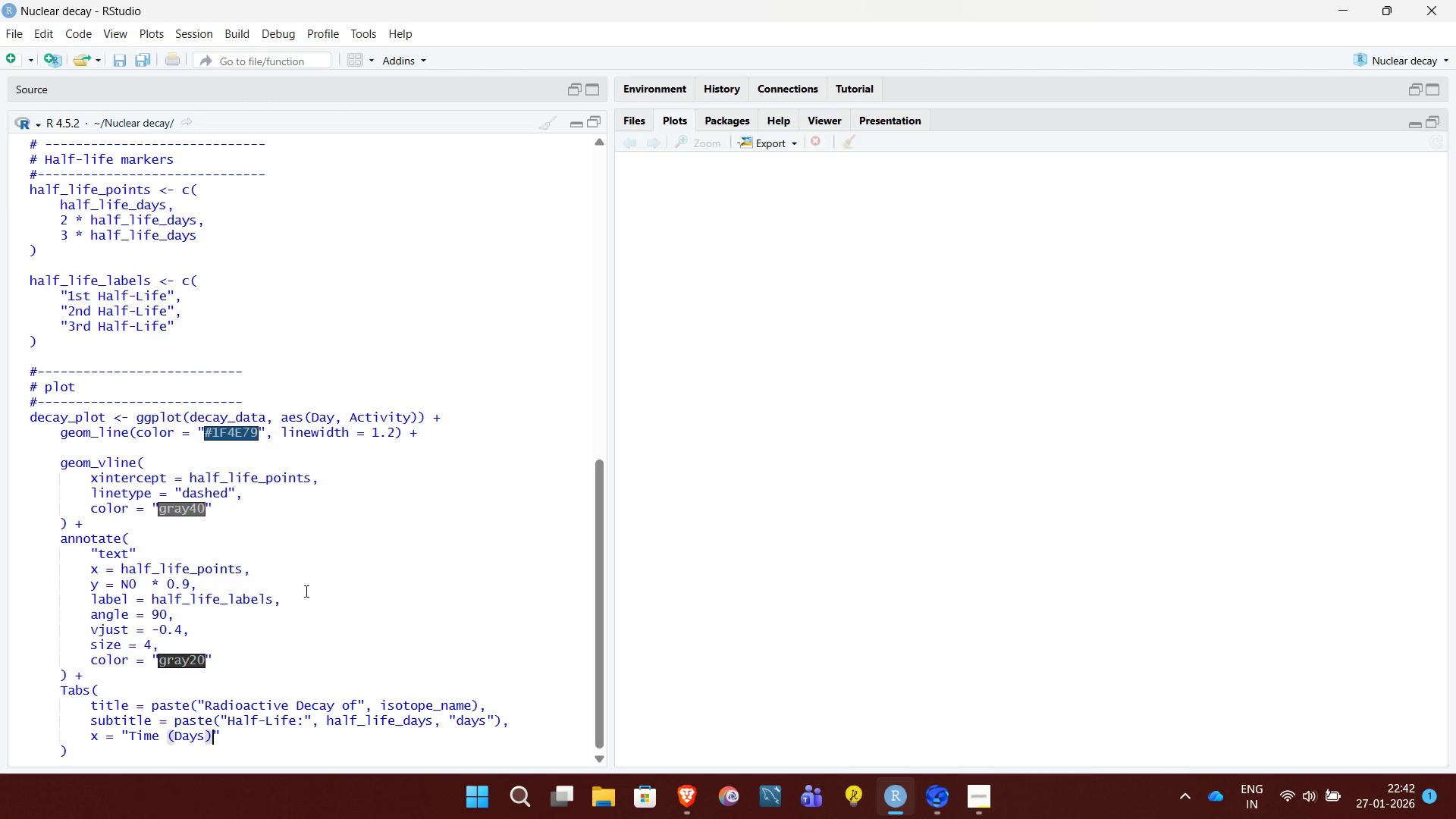 
hold_key(key=ShiftRight, duration=1.64)
 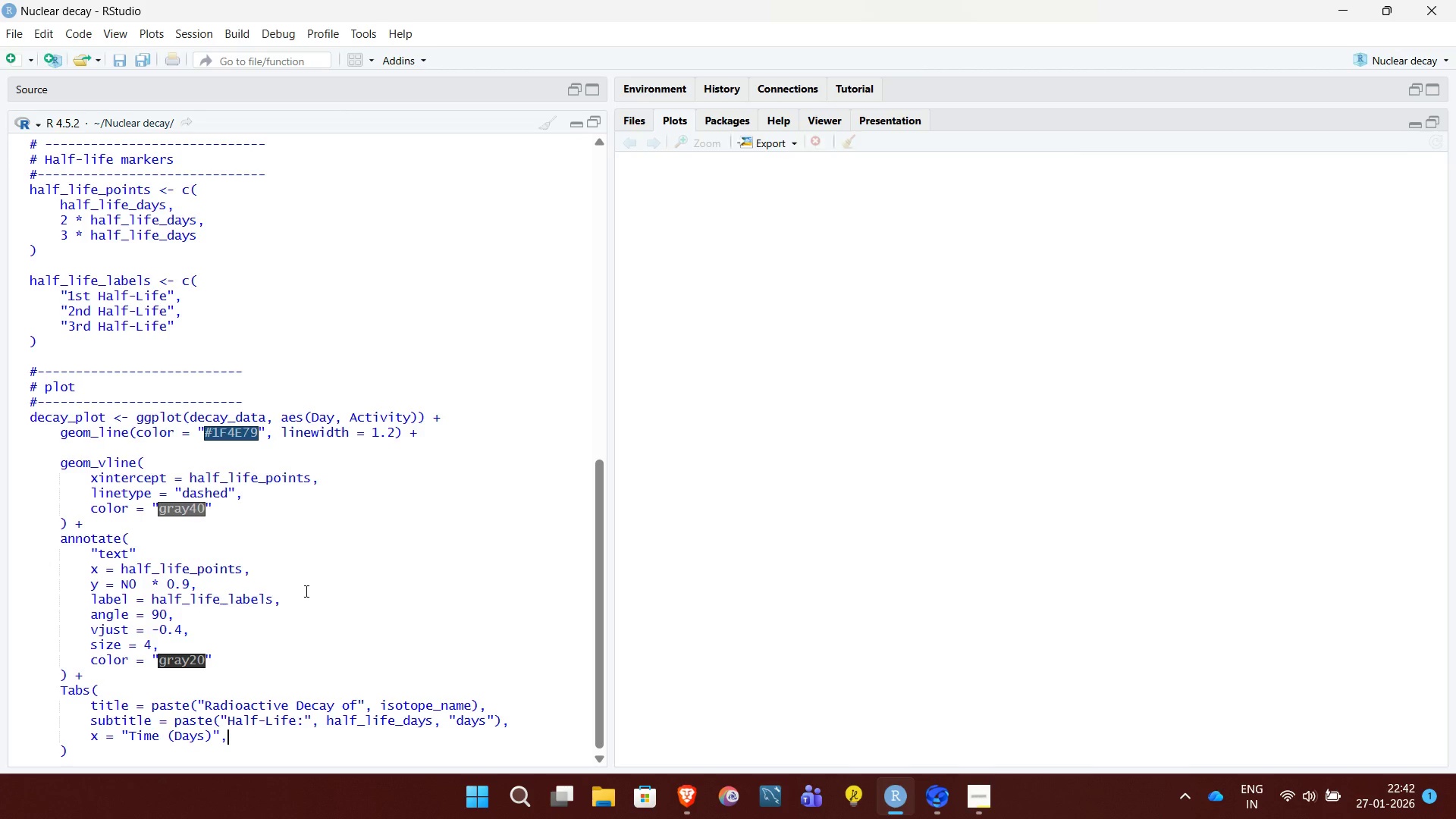 
key(Shift+Enter)
 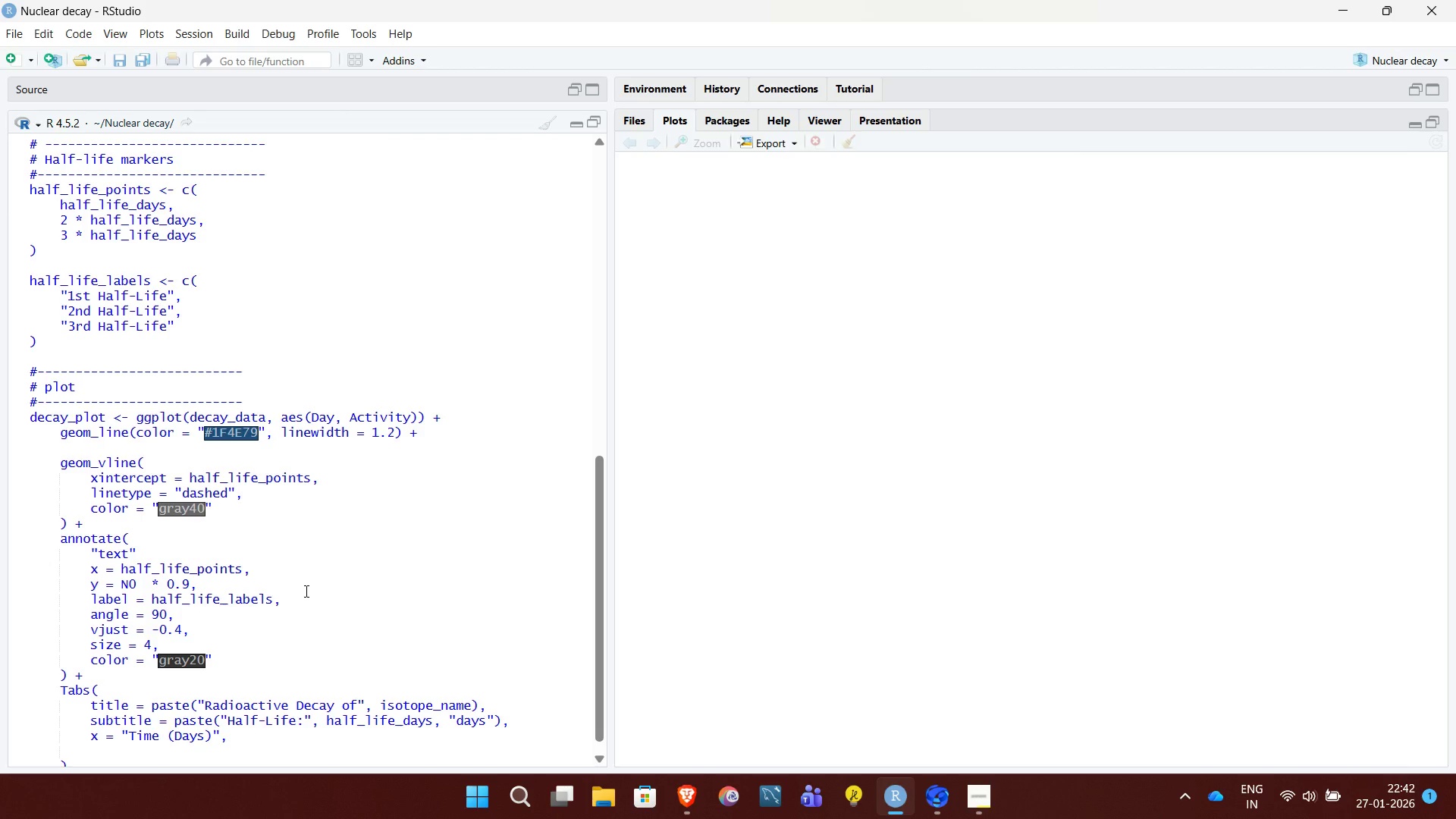 
type(y = re)
key(Backspace)
key(Backspace)
key(Backspace)
type( "Remain)
key(Backspace)
key(Backspace)
key(Backspace)
type(aining Activity (%))
 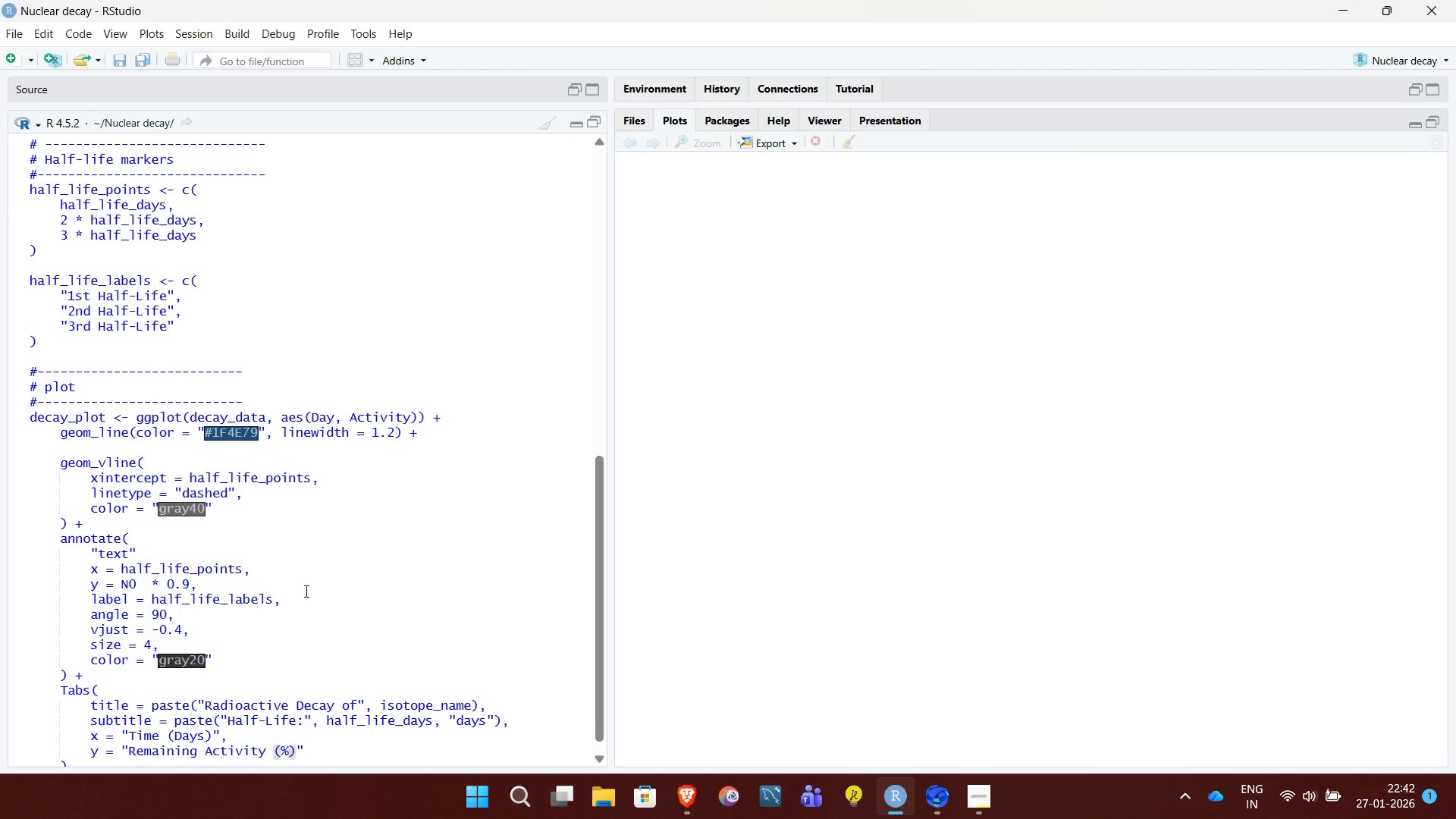 
key(ArrowRight)
 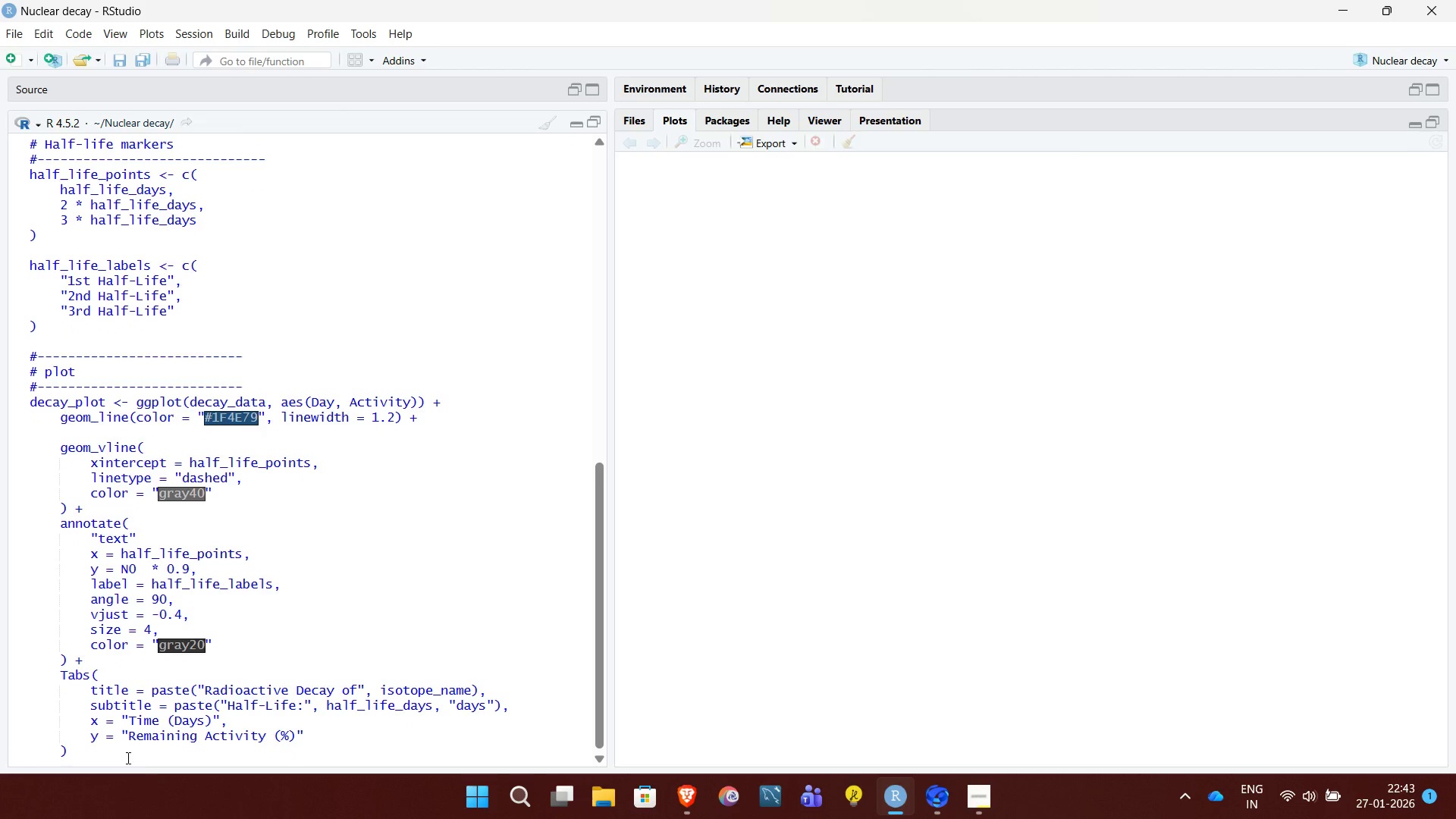 
left_click([127, 756])
 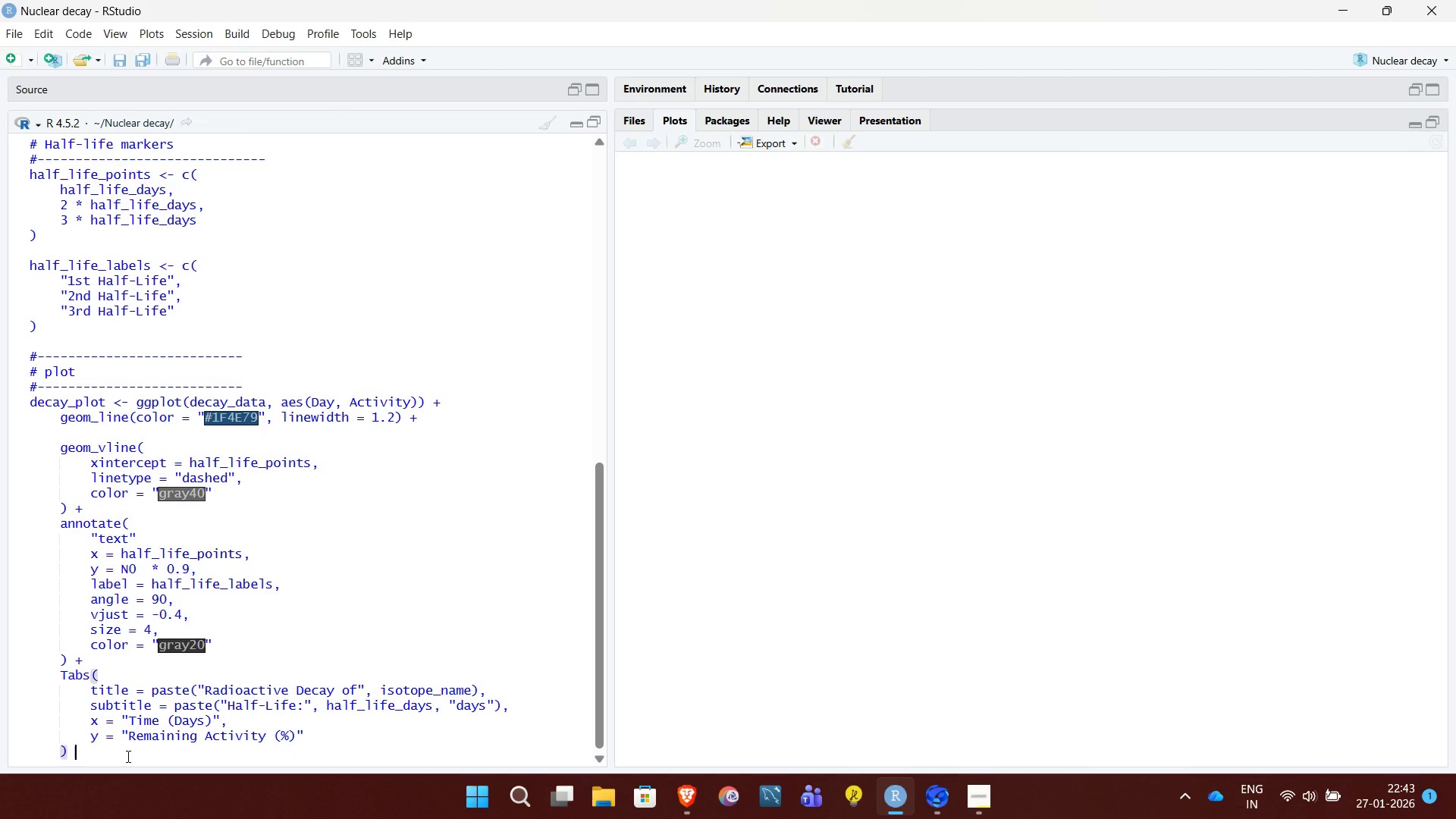 
key(Space)
 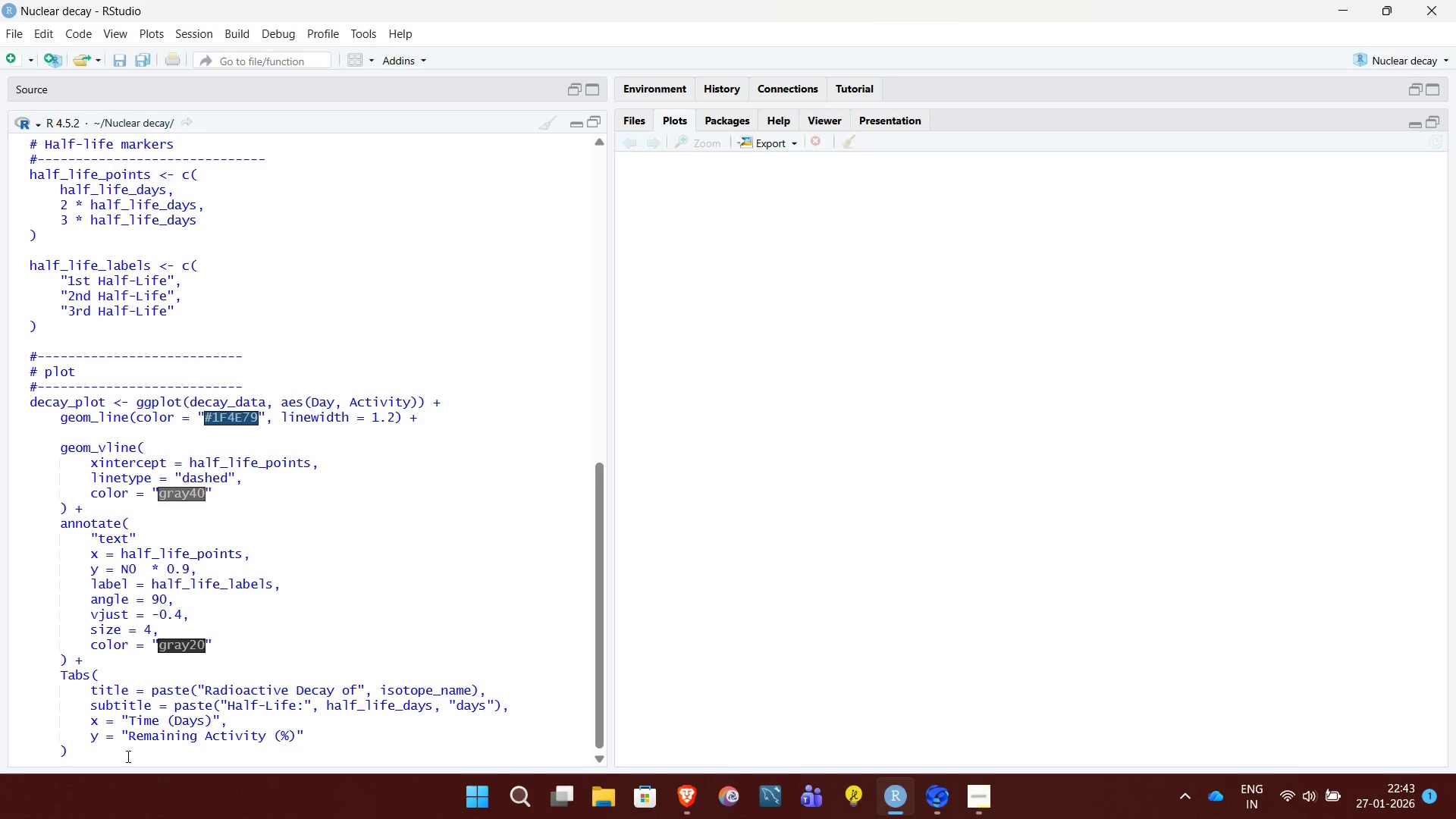 
key(NumpadAdd)
 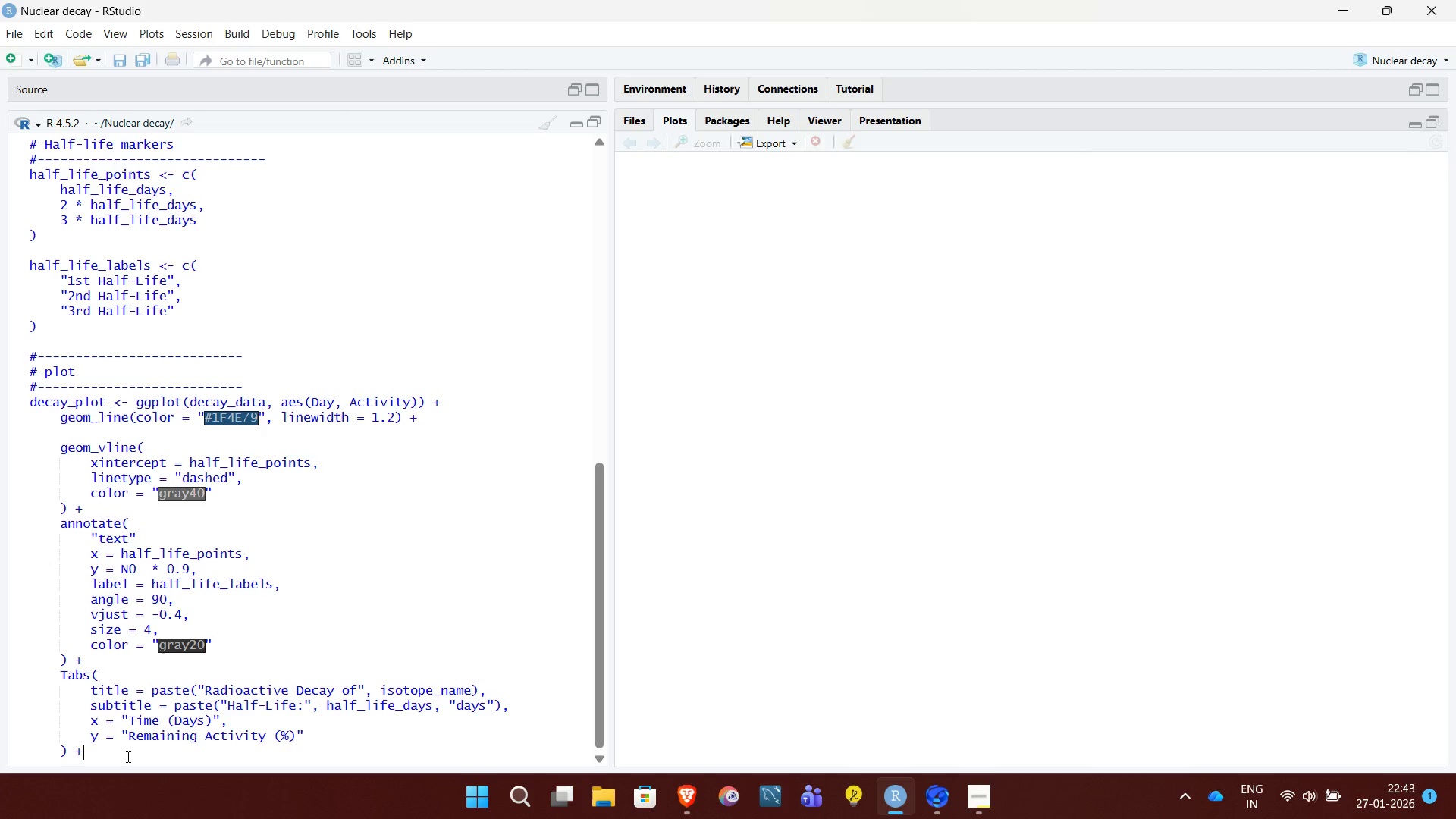 
key(Shift+Enter)
 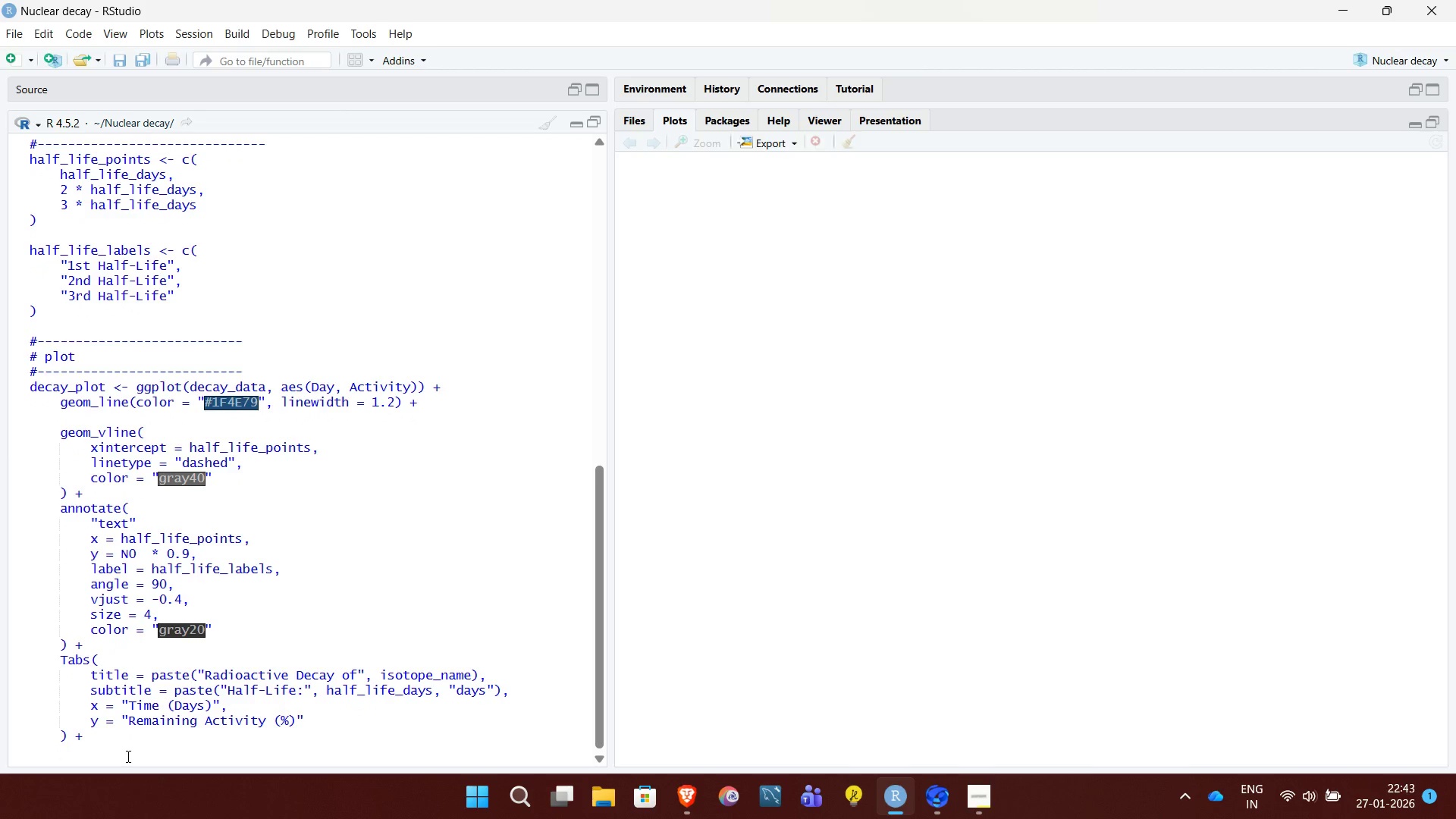 
wait(6.16)
 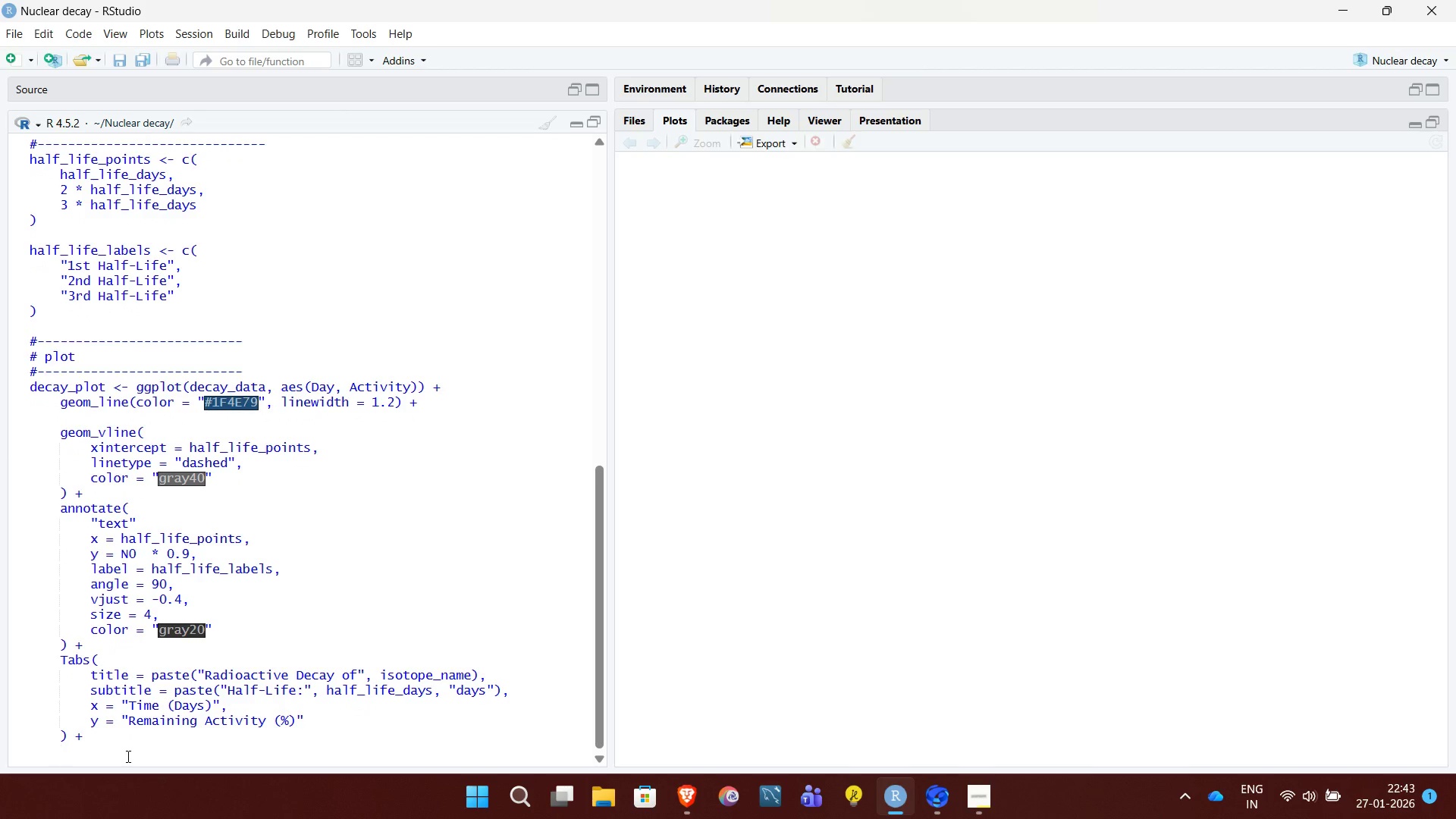 
type(theme_minimal)
 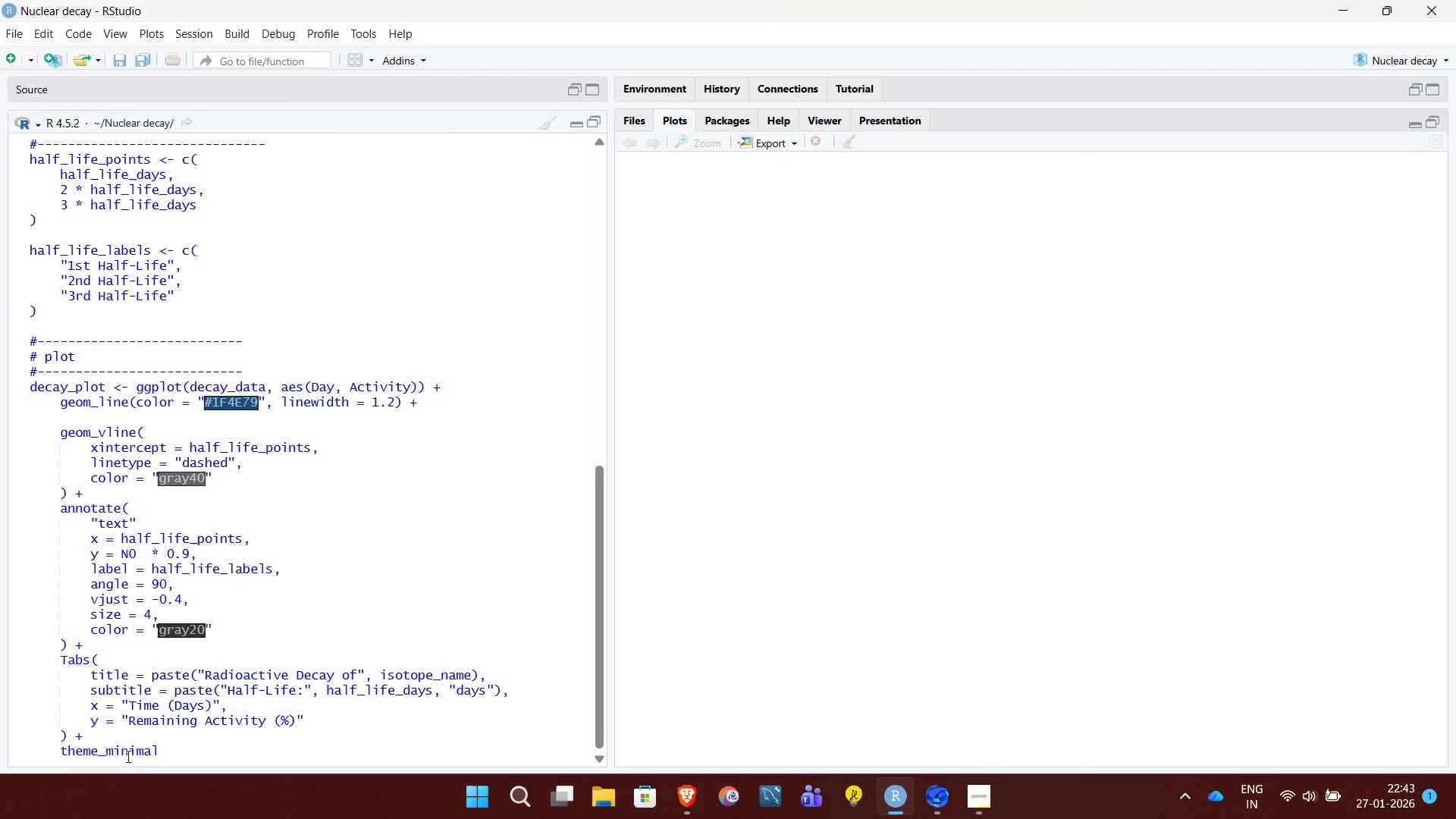 
wait(7.3)
 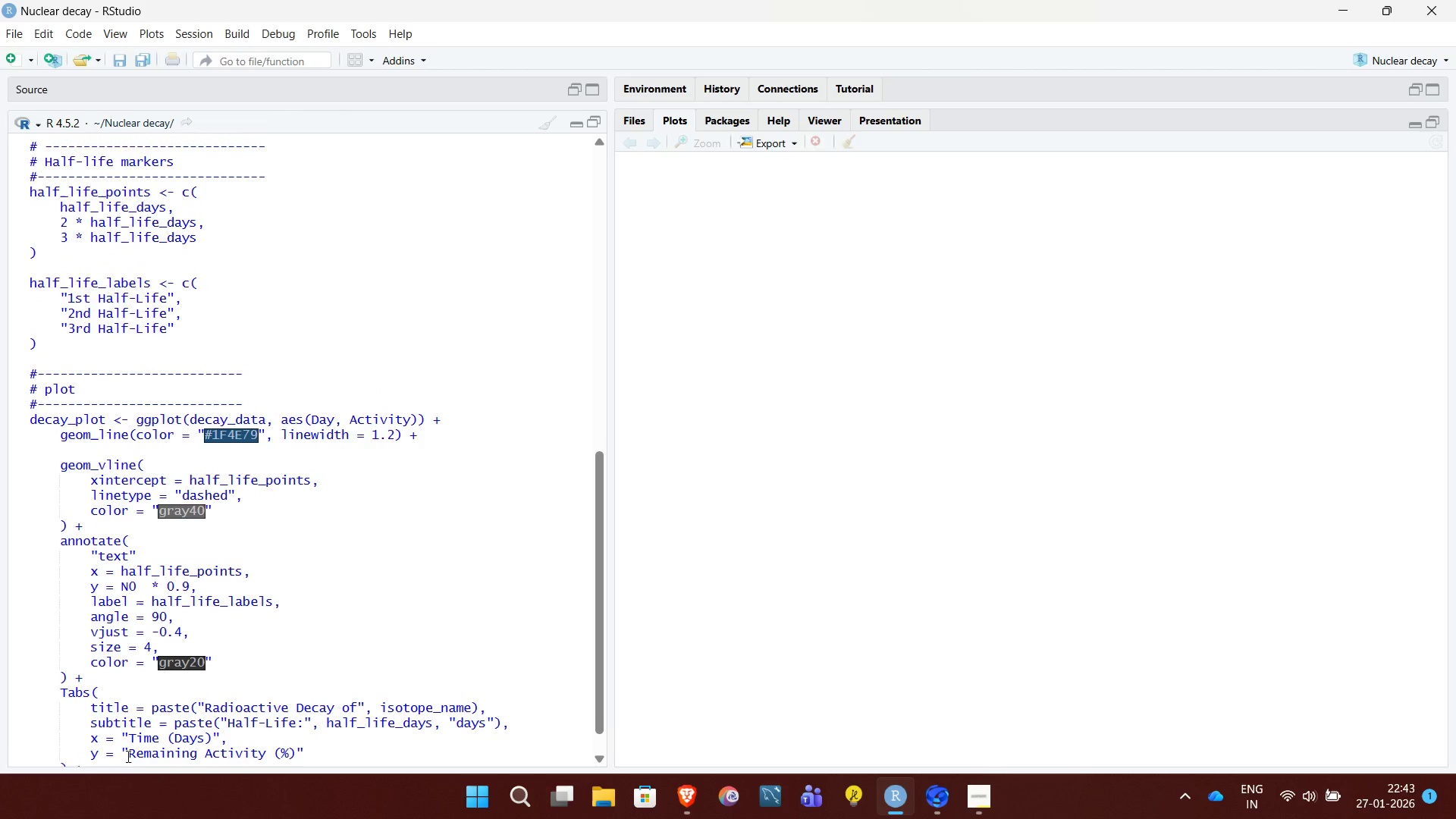 
type((bae)
key(Backspace)
type(se_size = 13) +)
 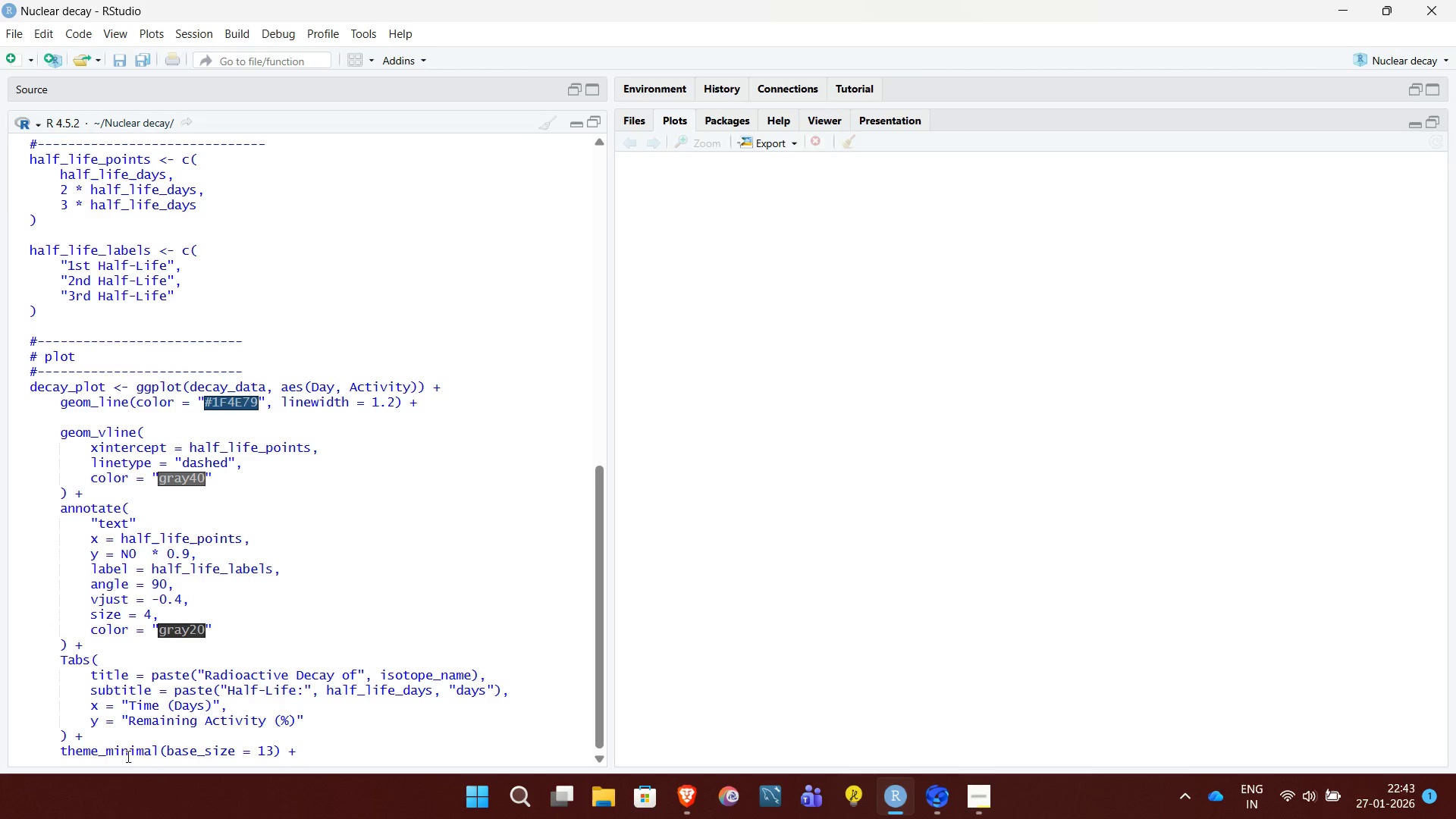 
key(Shift+Enter)
 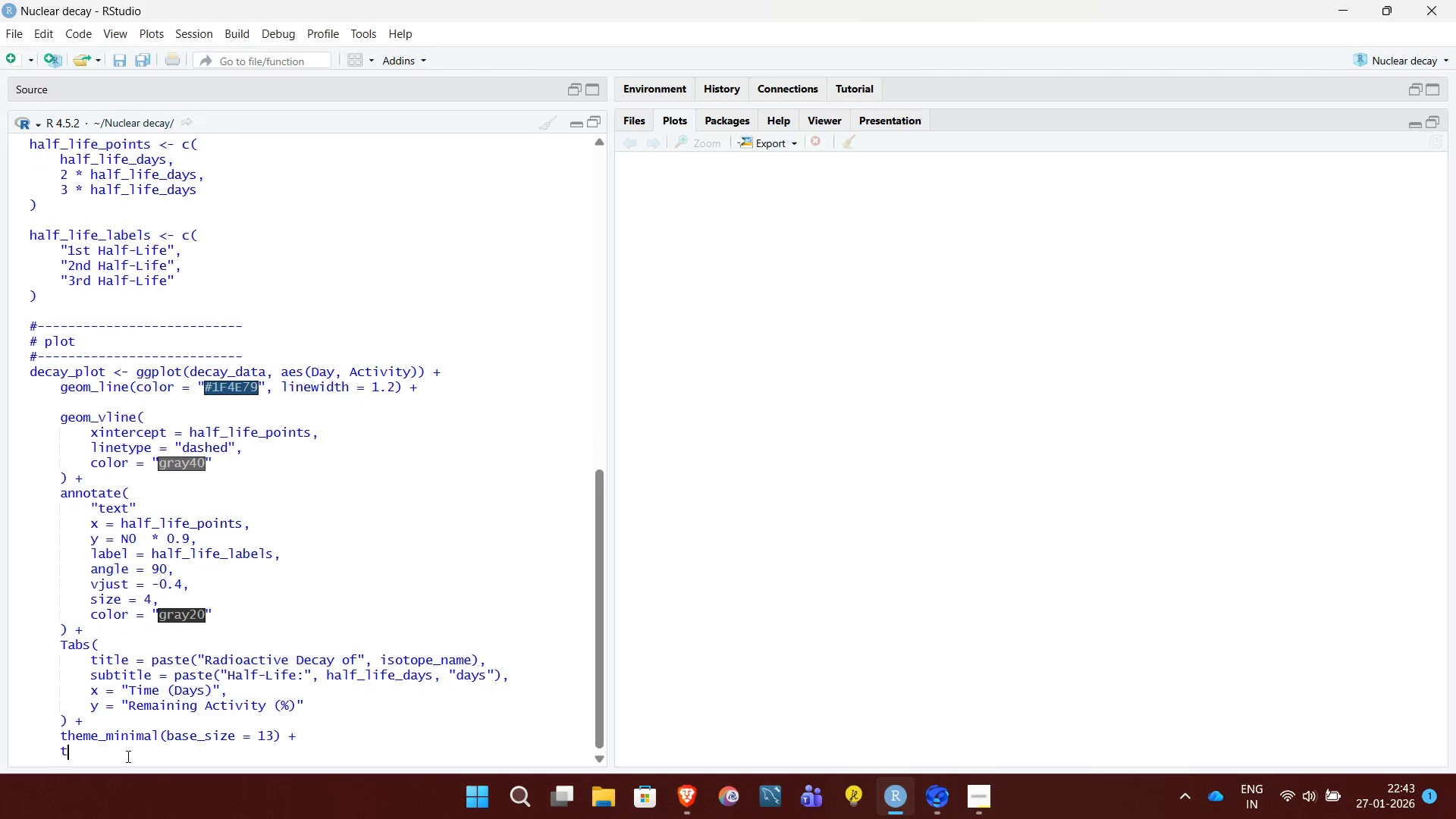 
type(theme()
 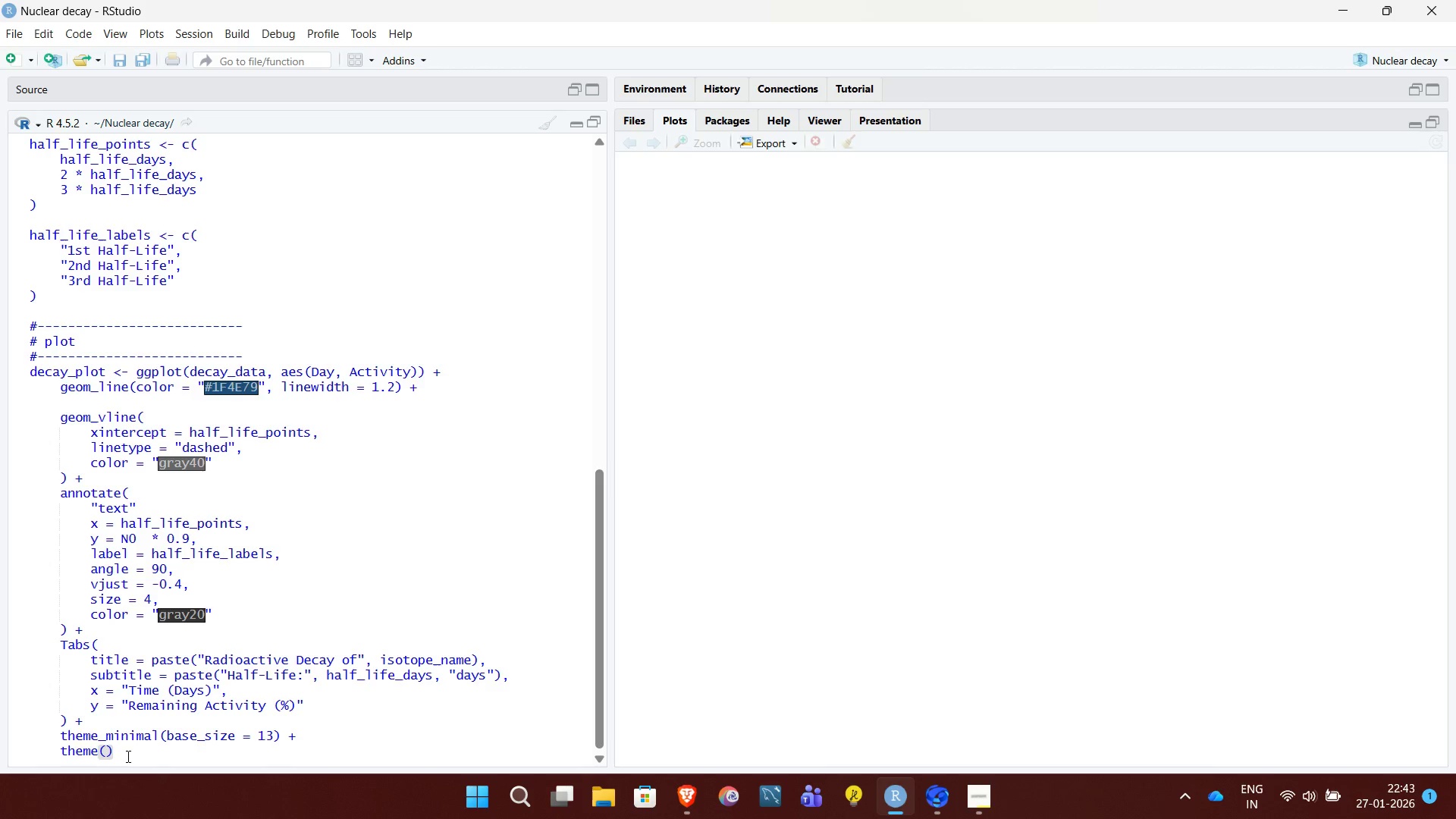 
key(Shift+Enter)
 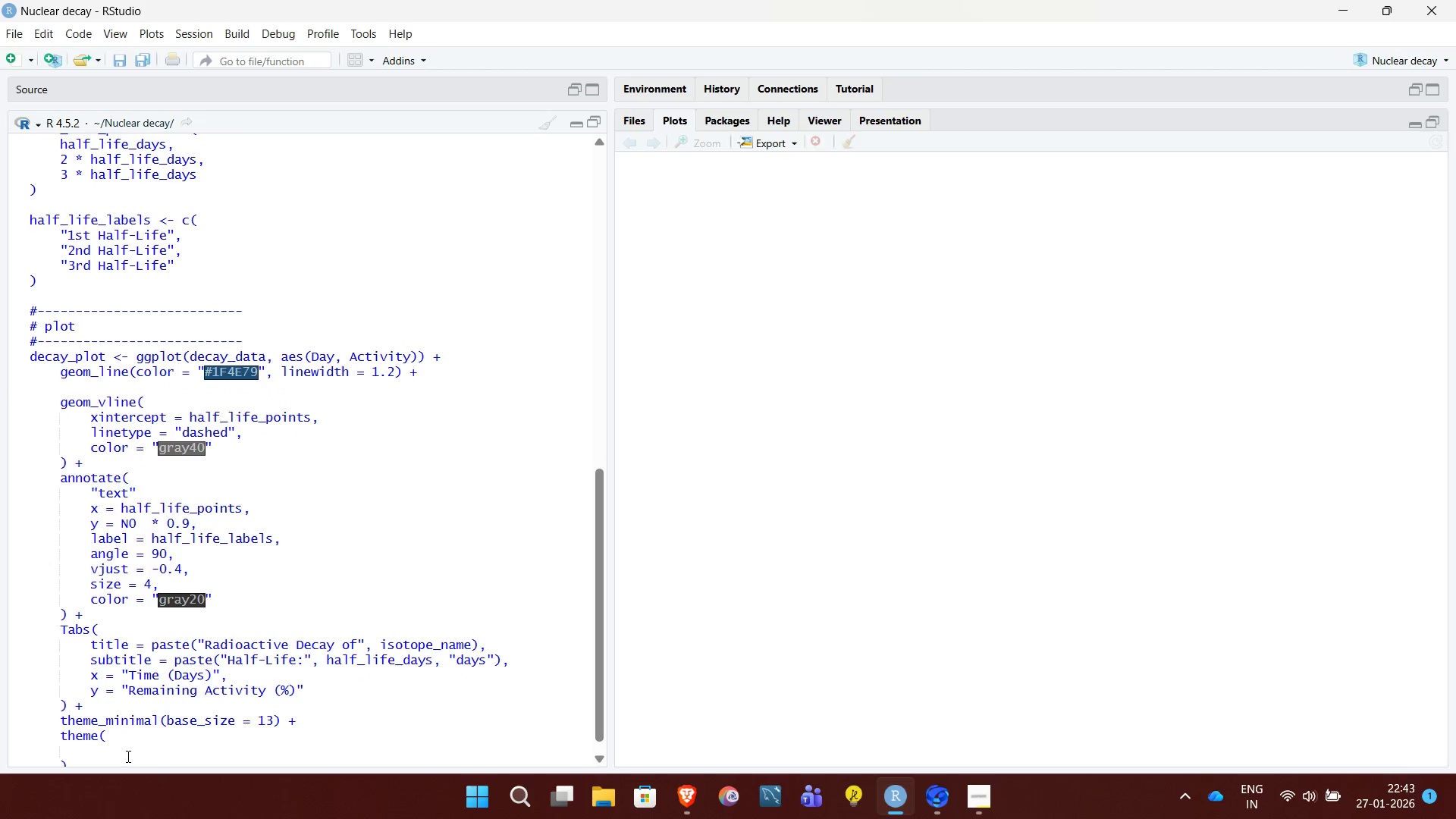 
type(plot.title = eleee)
key(Backspace)
key(Backspace)
type(ment_text(face = bold)
key(Backspace)
key(Backspace)
key(Backspace)
key(Backspace)
key(Backspace)
type( "bold")
 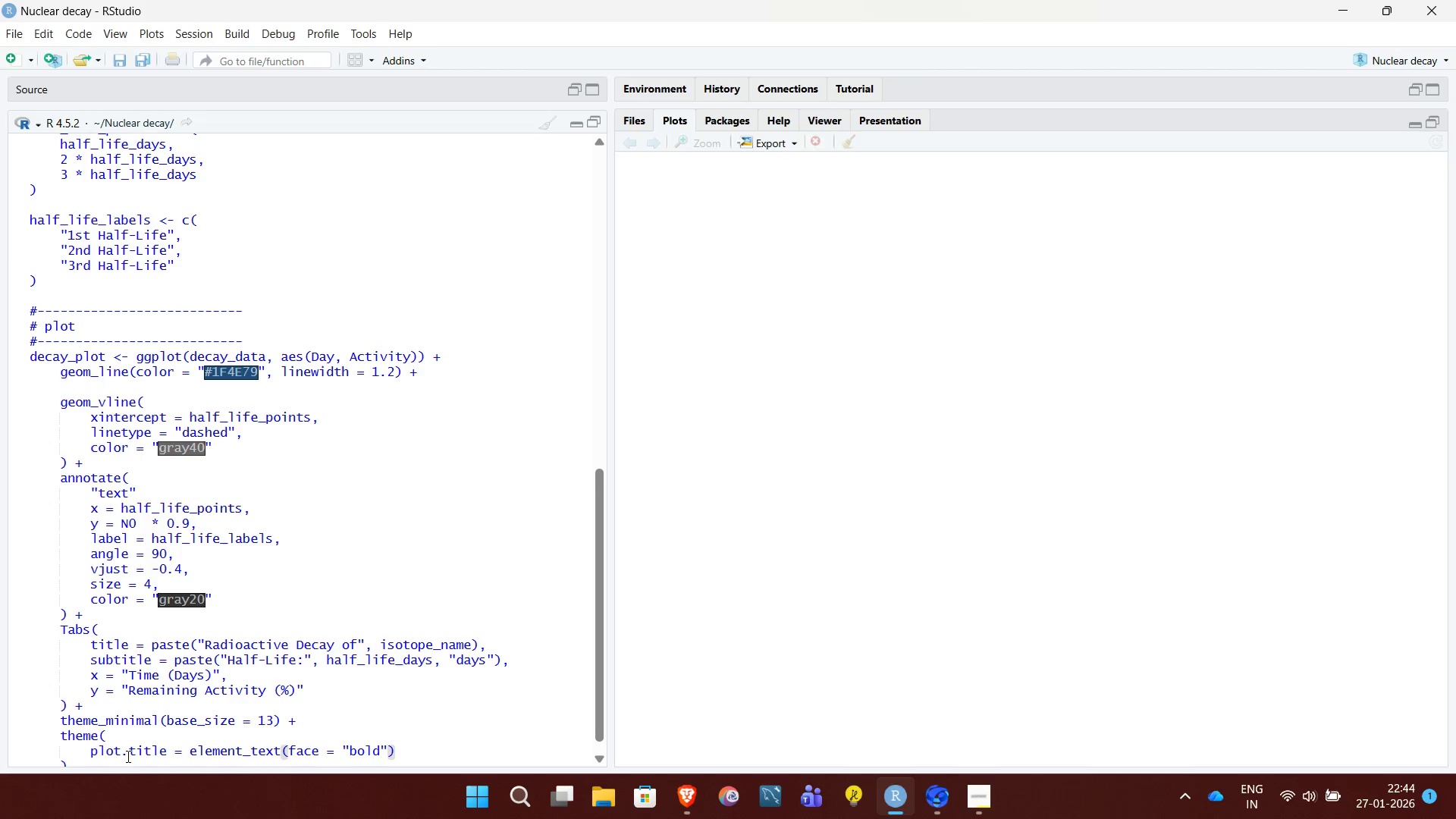 